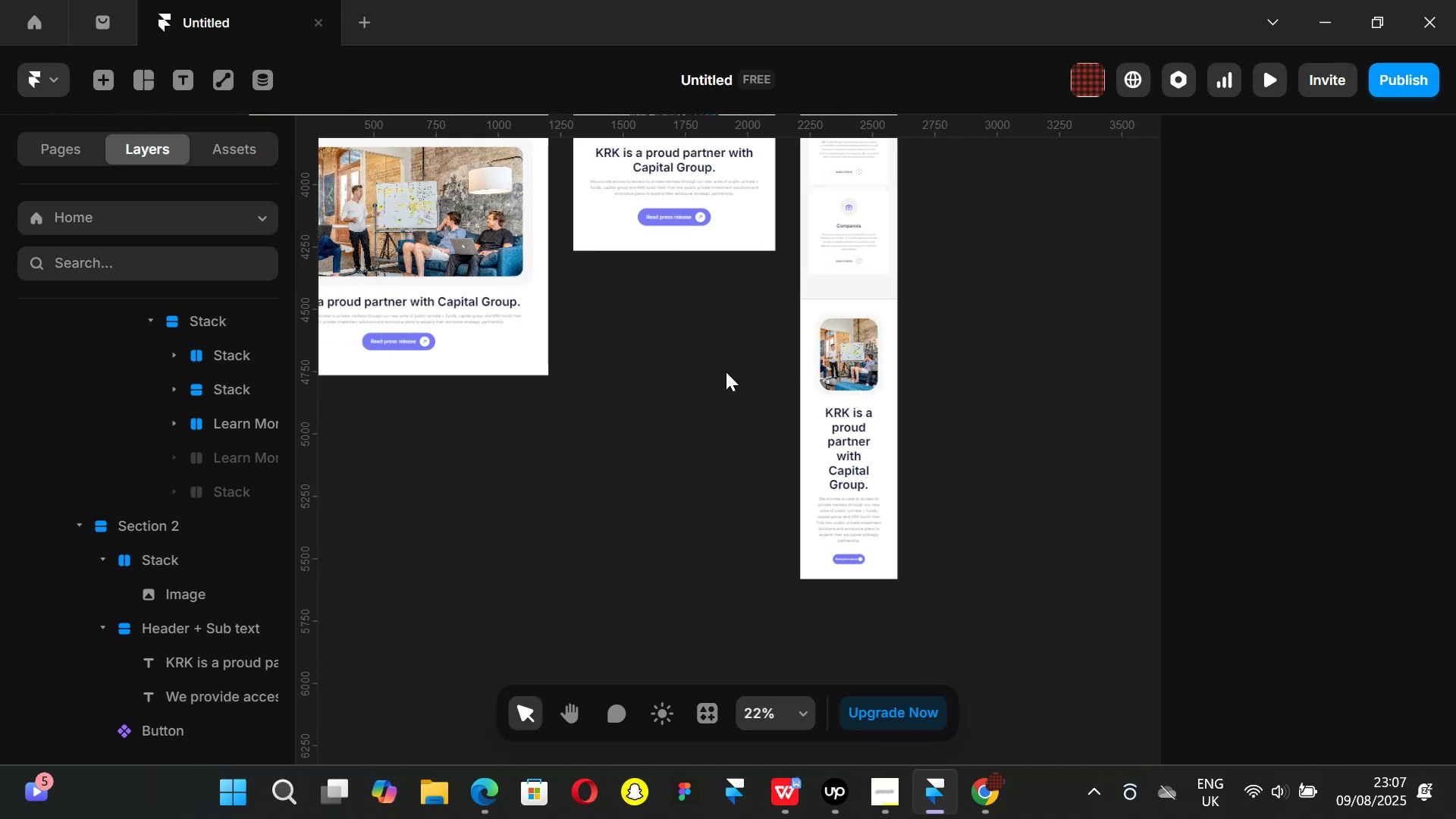 
hold_key(key=ControlLeft, duration=0.54)
 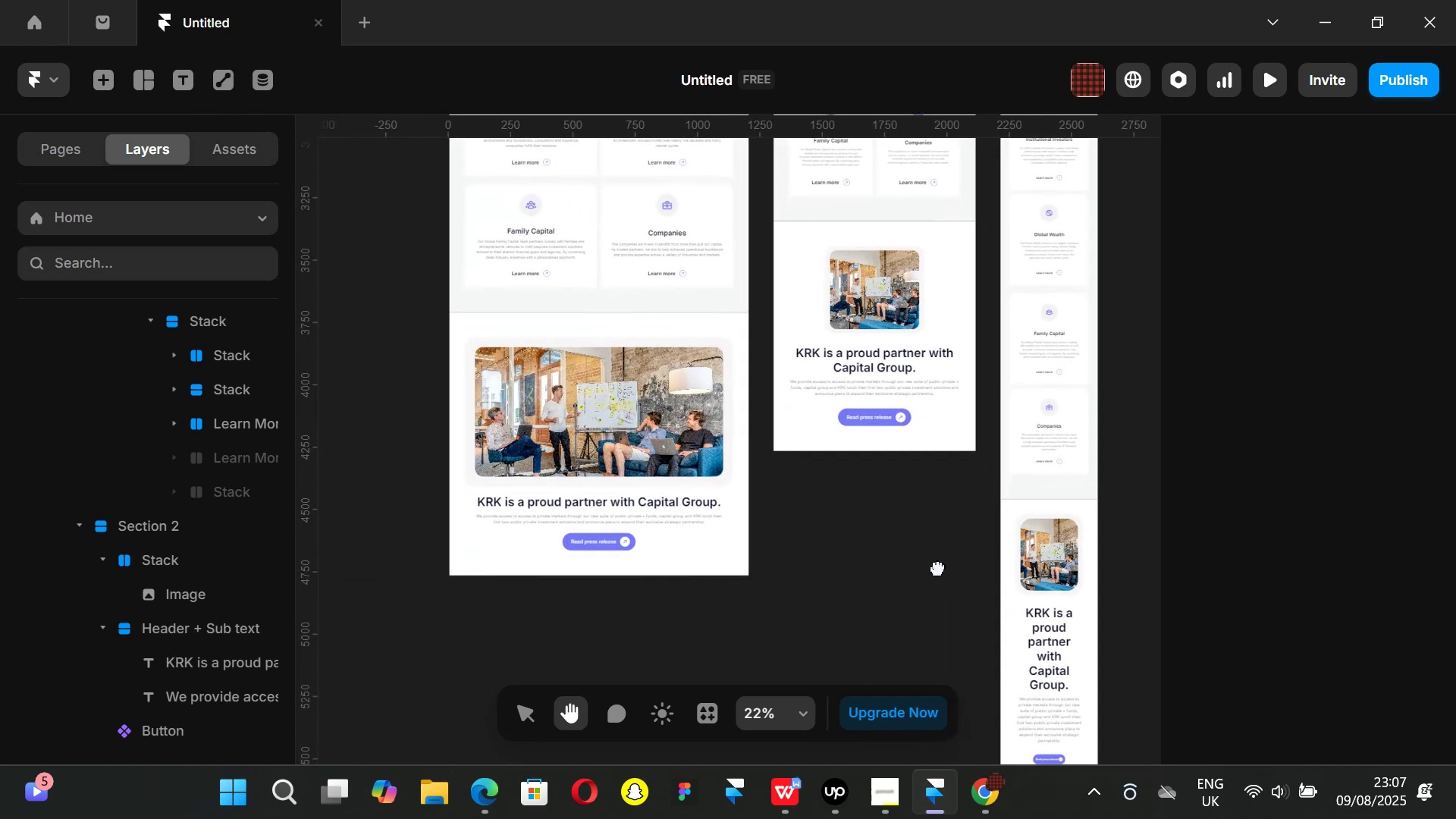 